 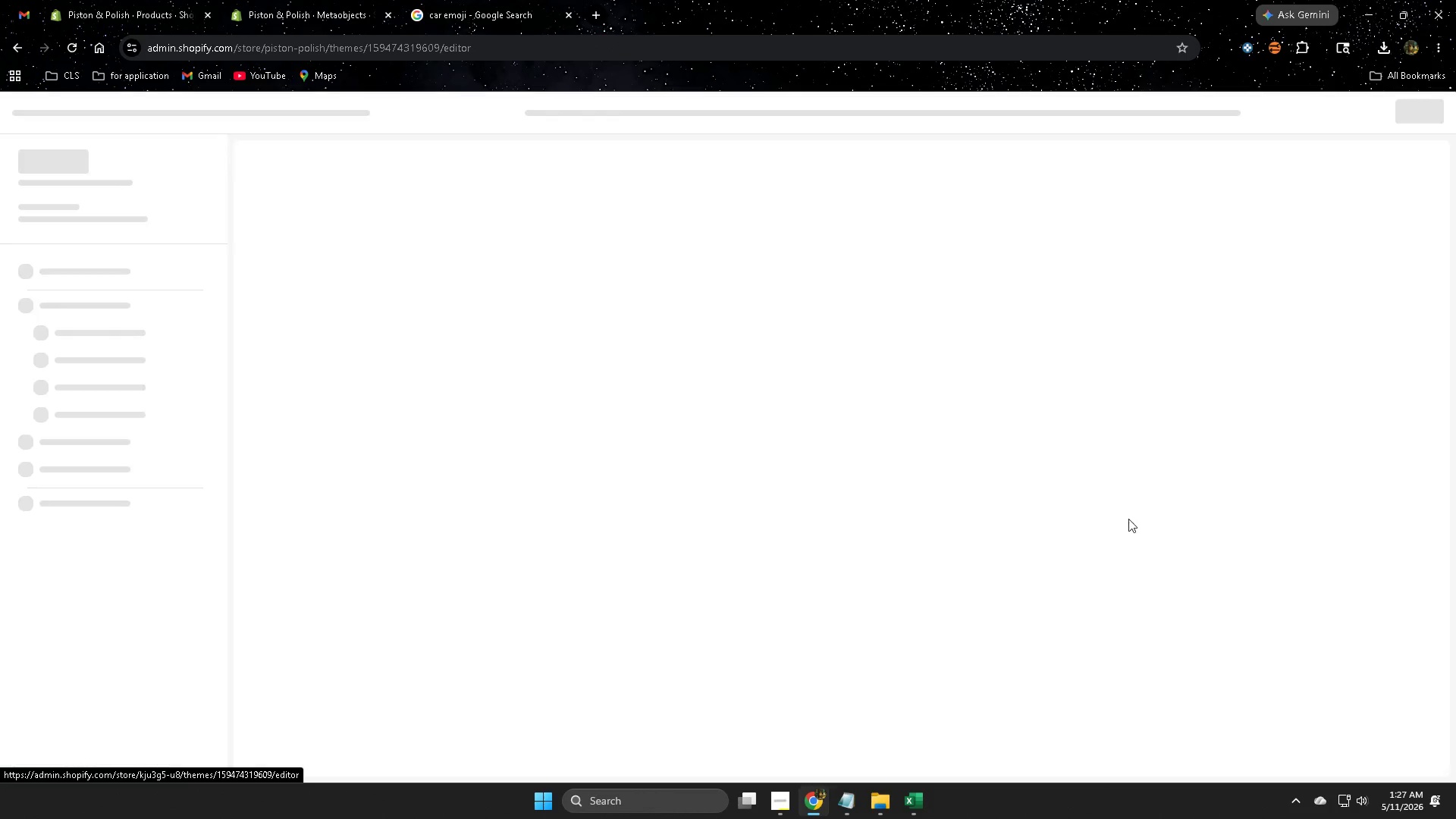 
mouse_move([969, 426])
 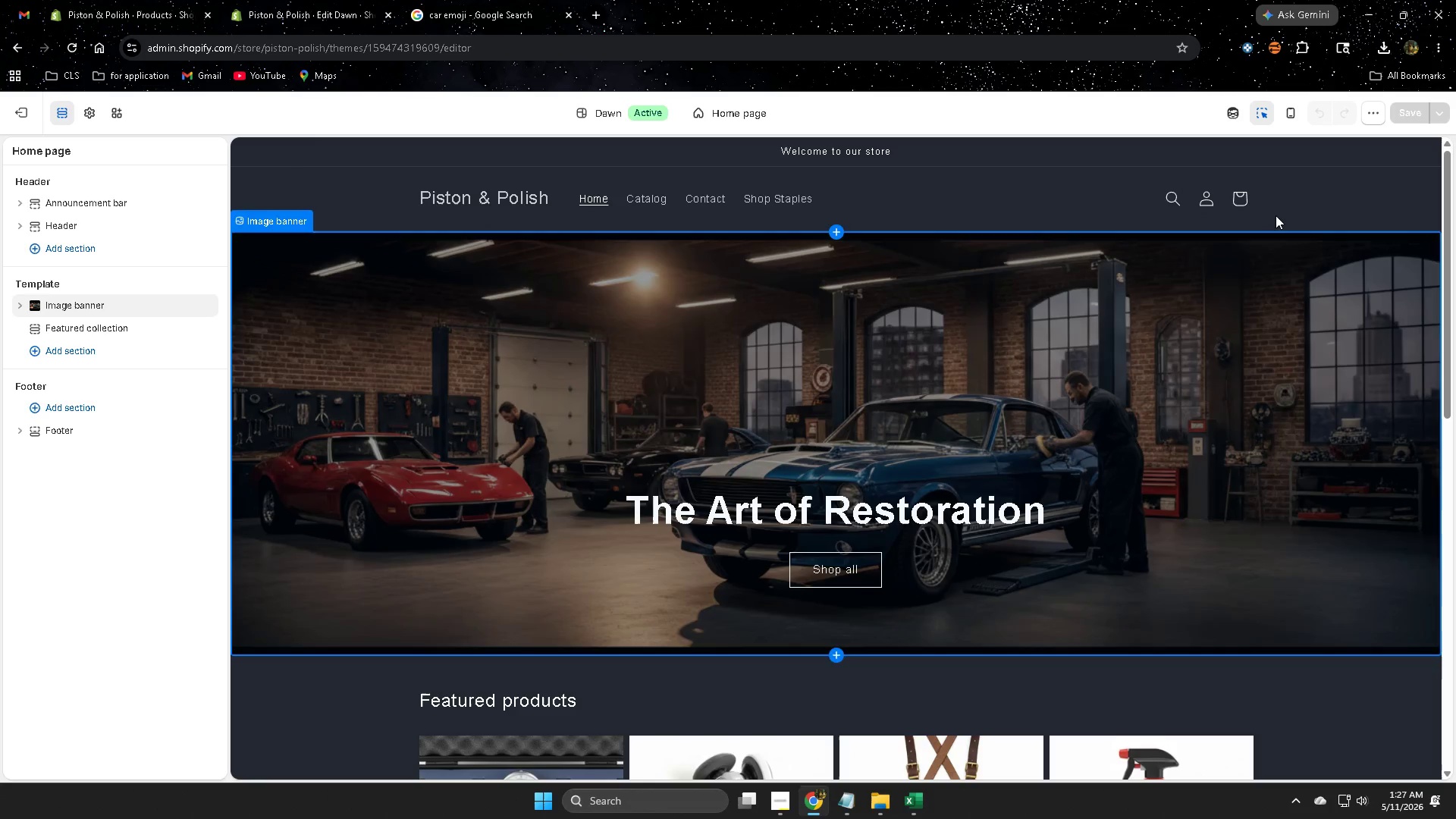 
left_click([952, 199])
 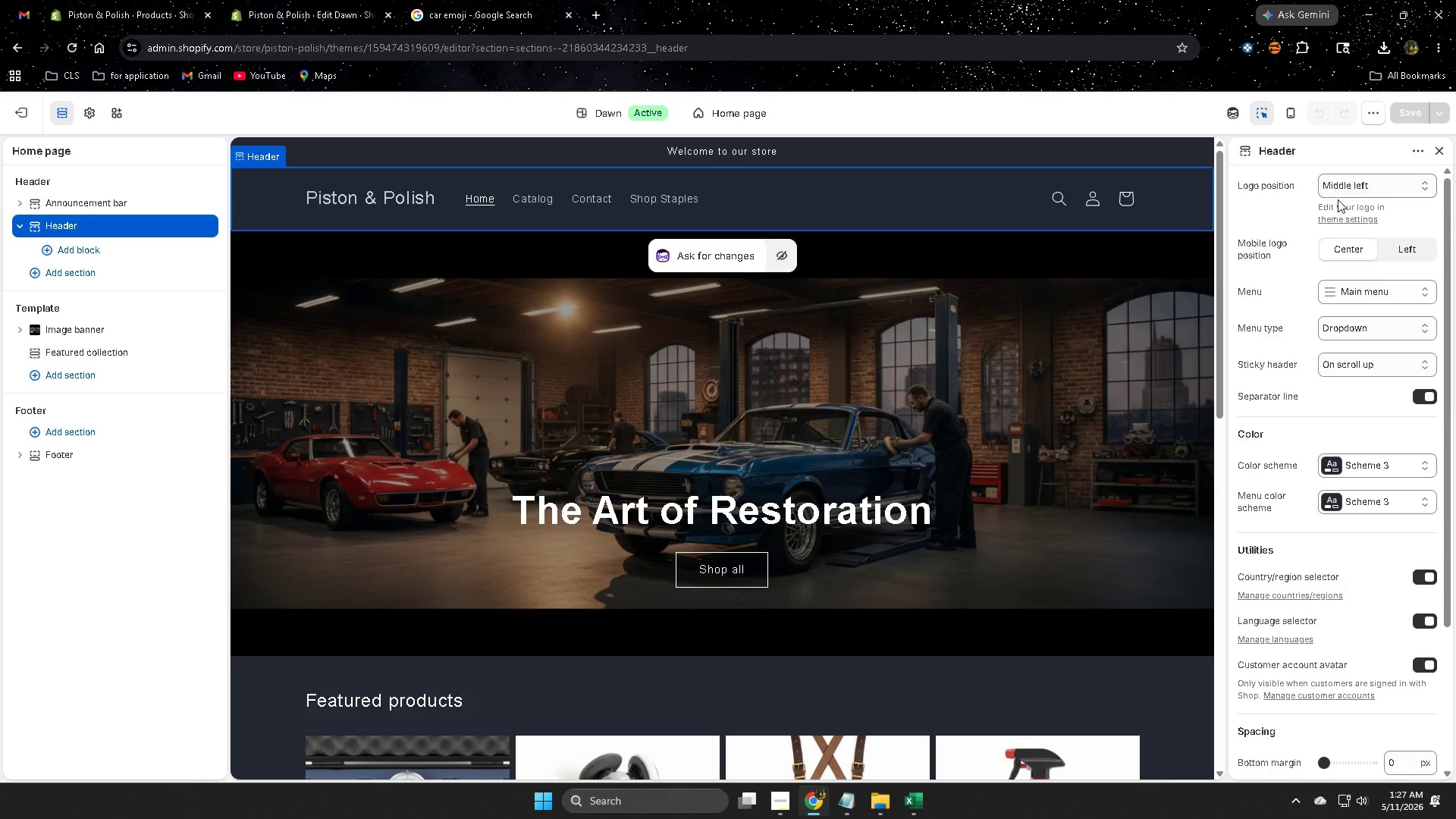 
left_click([1327, 223])
 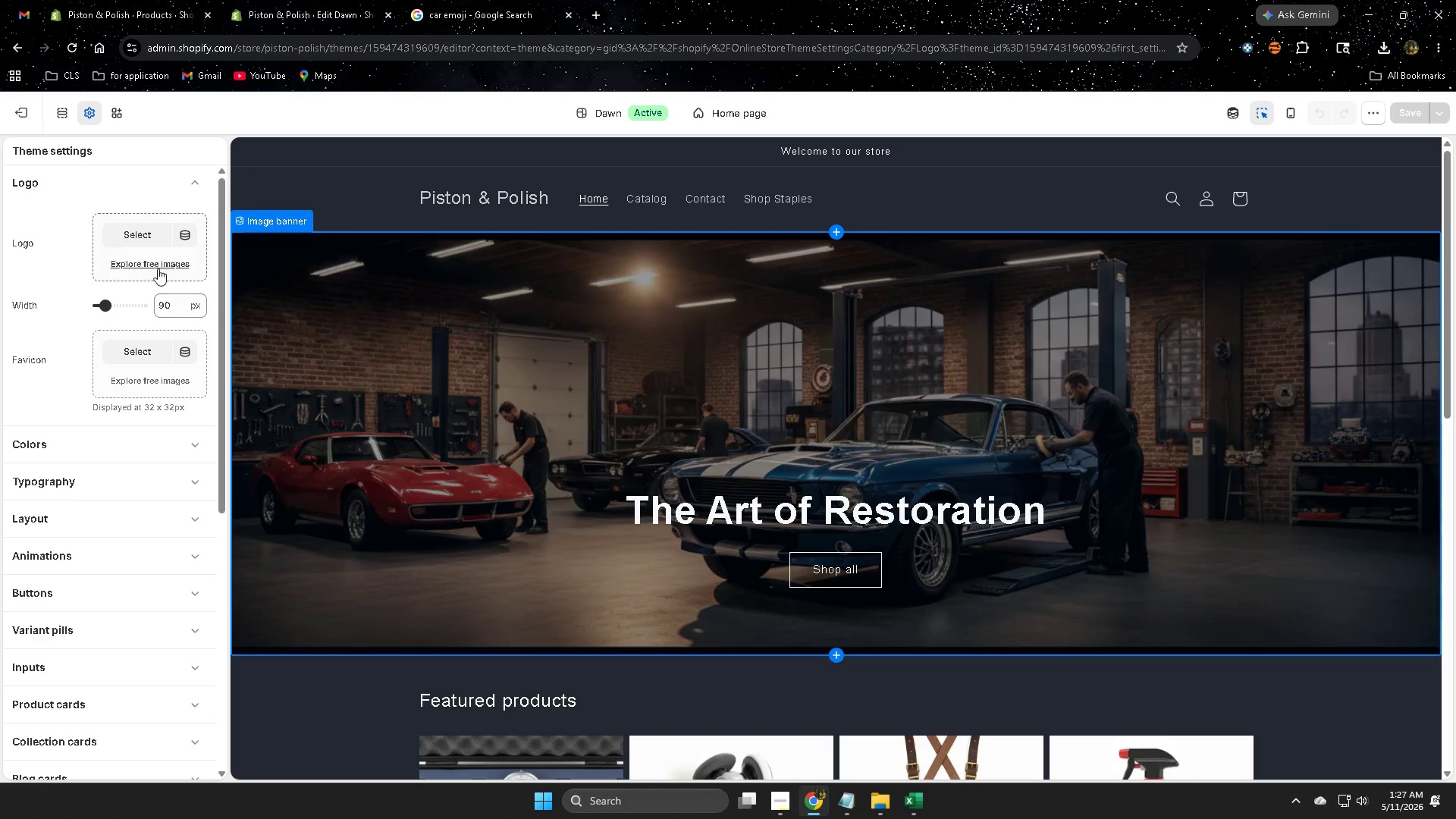 
left_click([131, 345])
 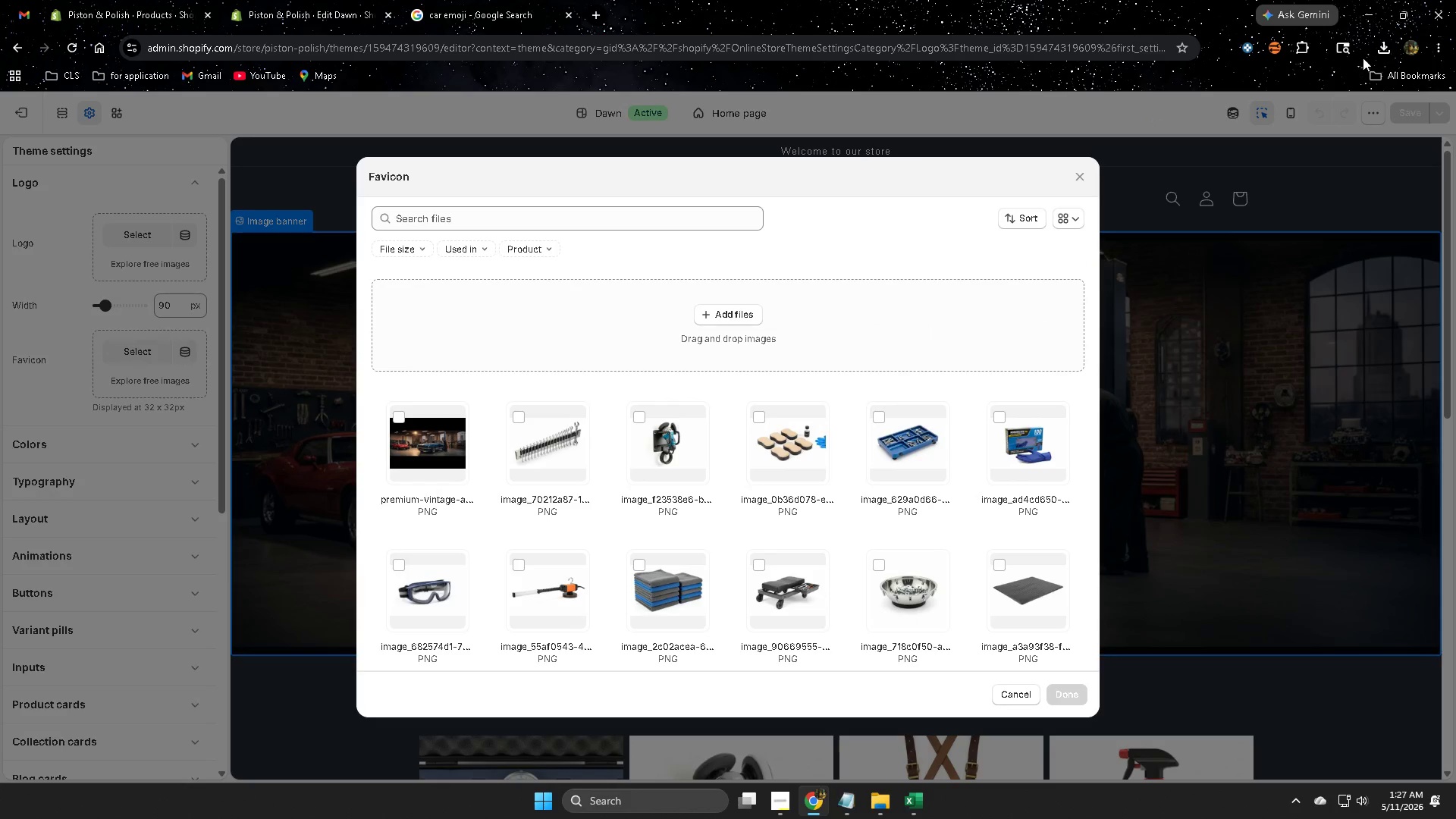 
left_click([1385, 44])
 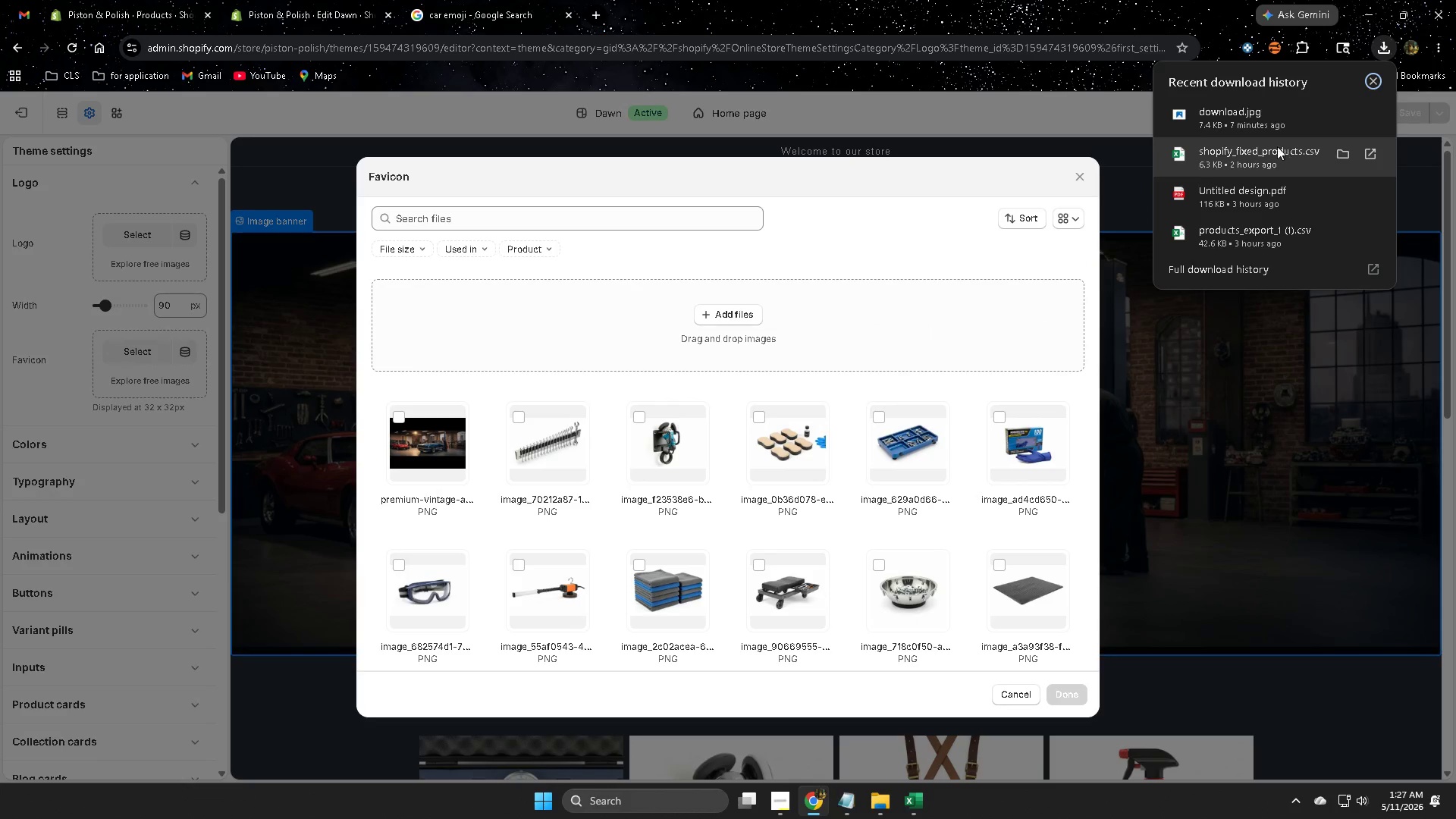 
left_click_drag(start_coordinate=[1254, 116], to_coordinate=[797, 334])
 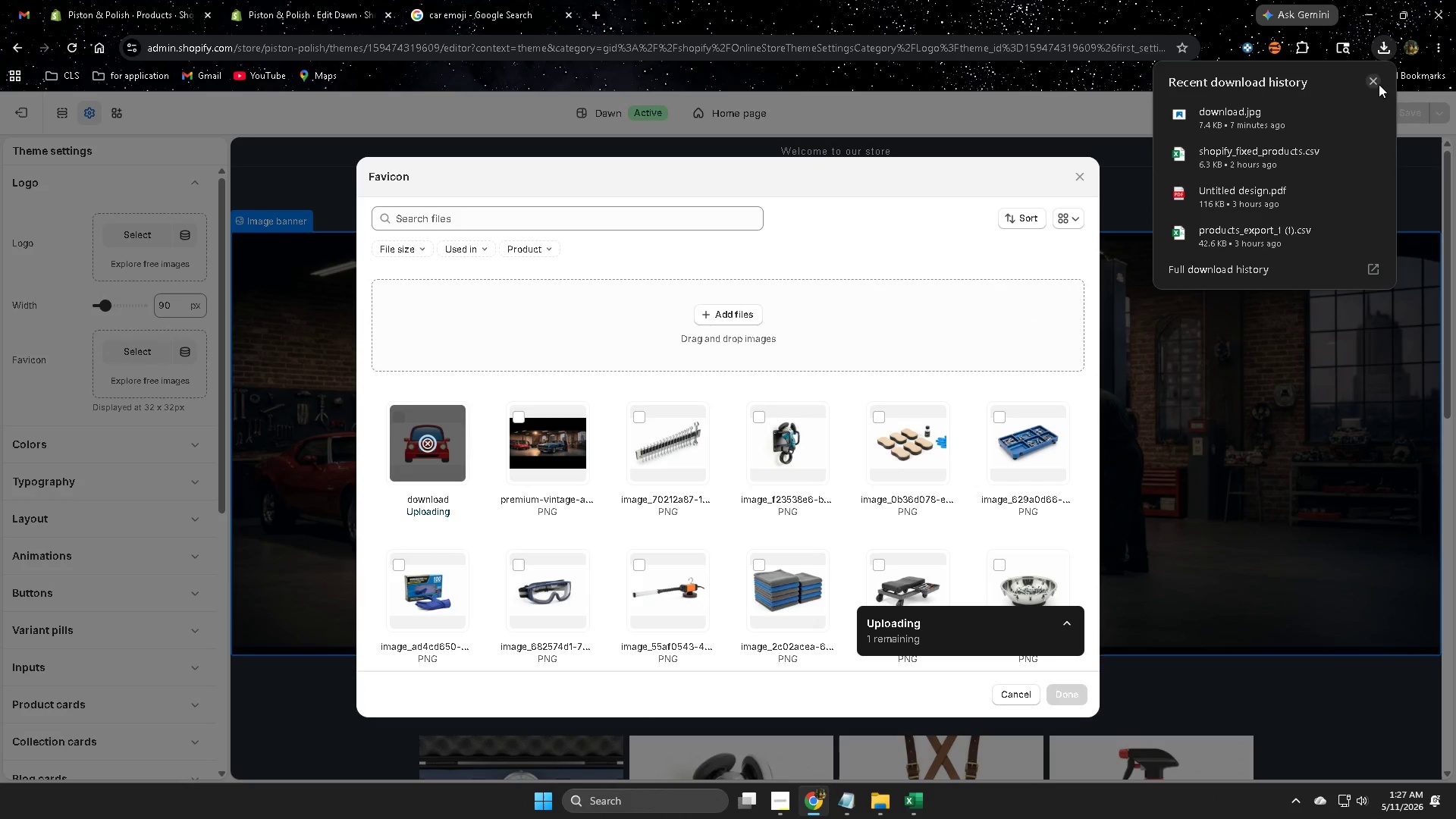 
left_click([1374, 80])
 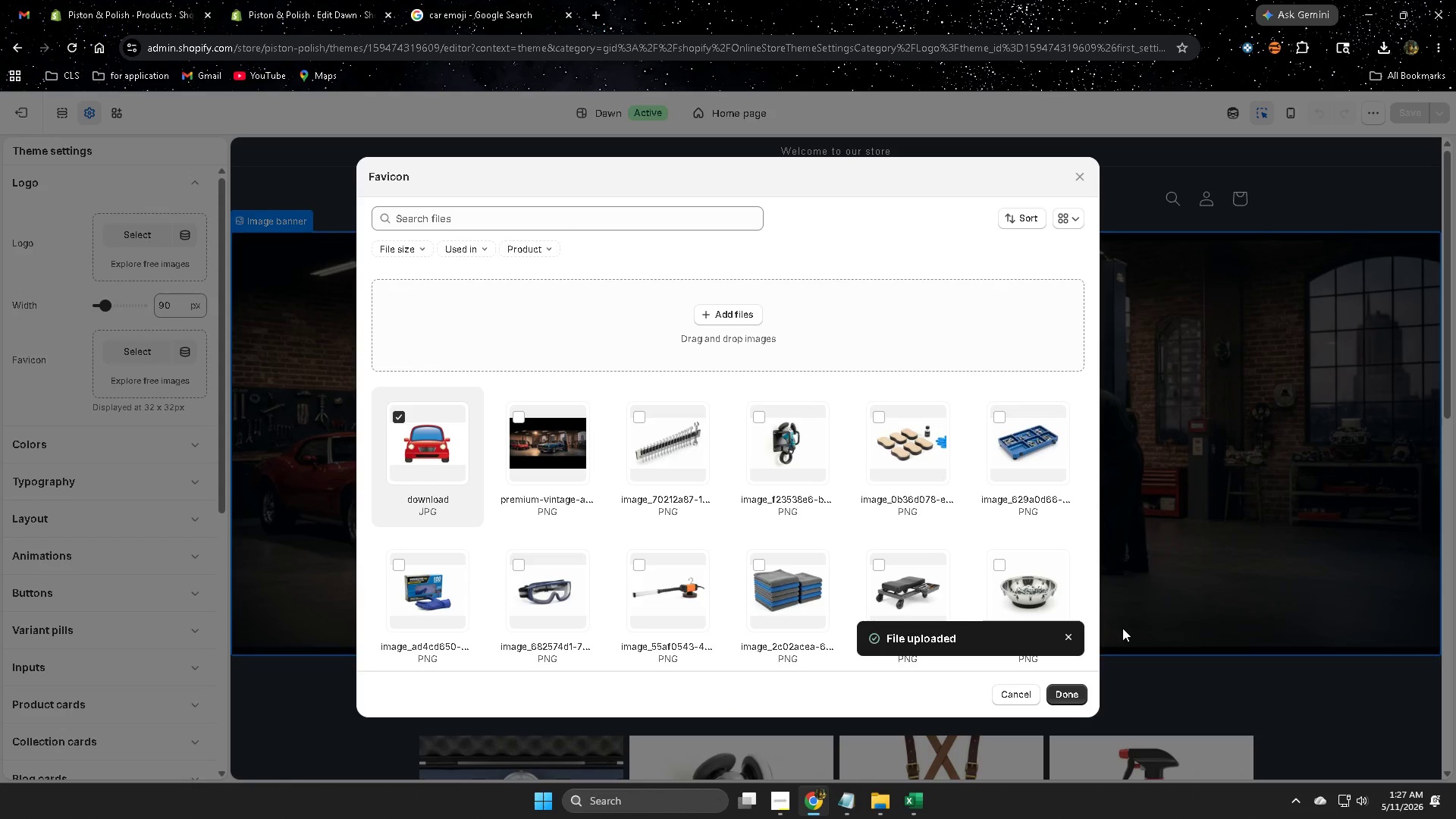 
wait(5.52)
 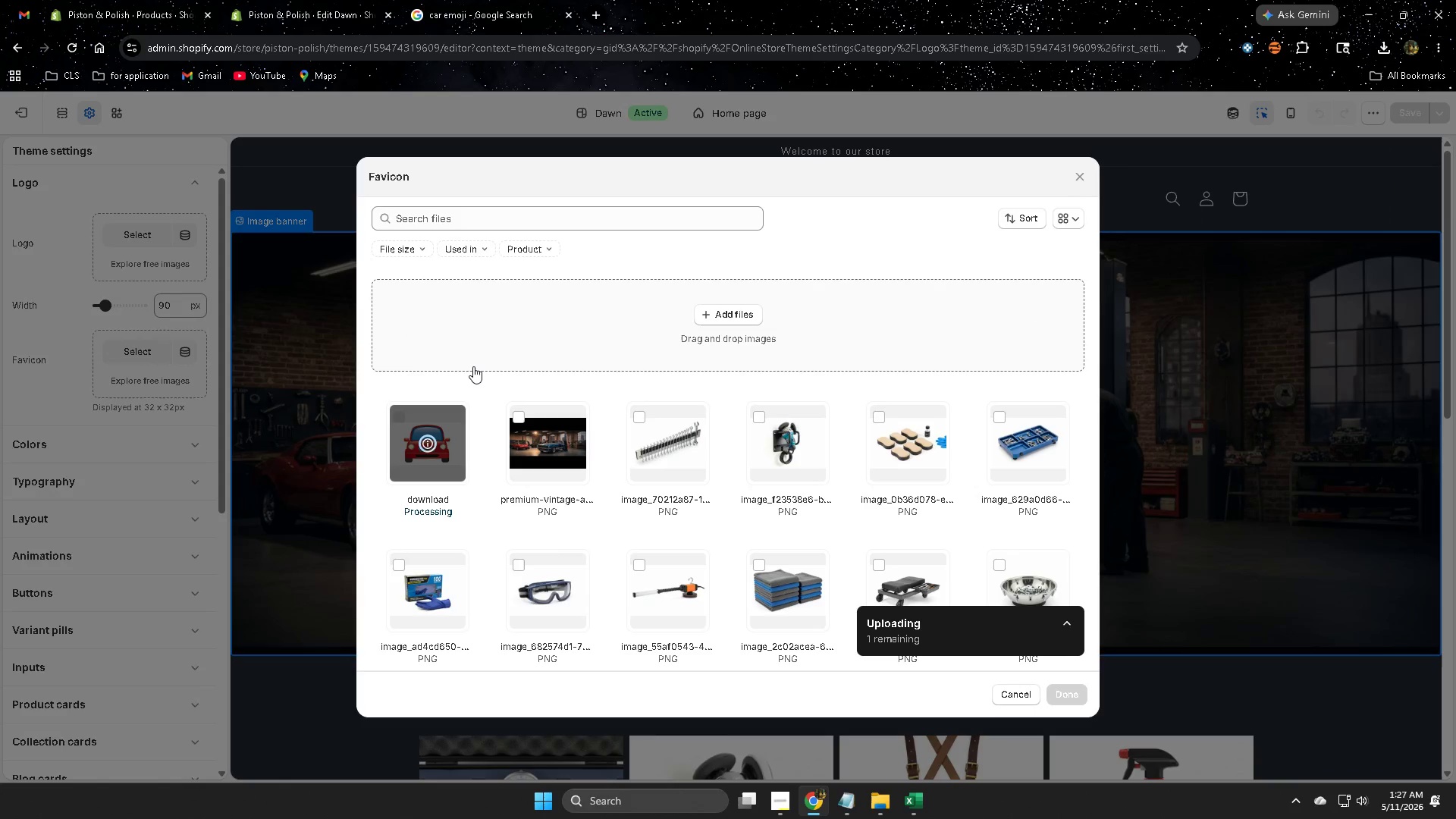 
left_click([1072, 699])
 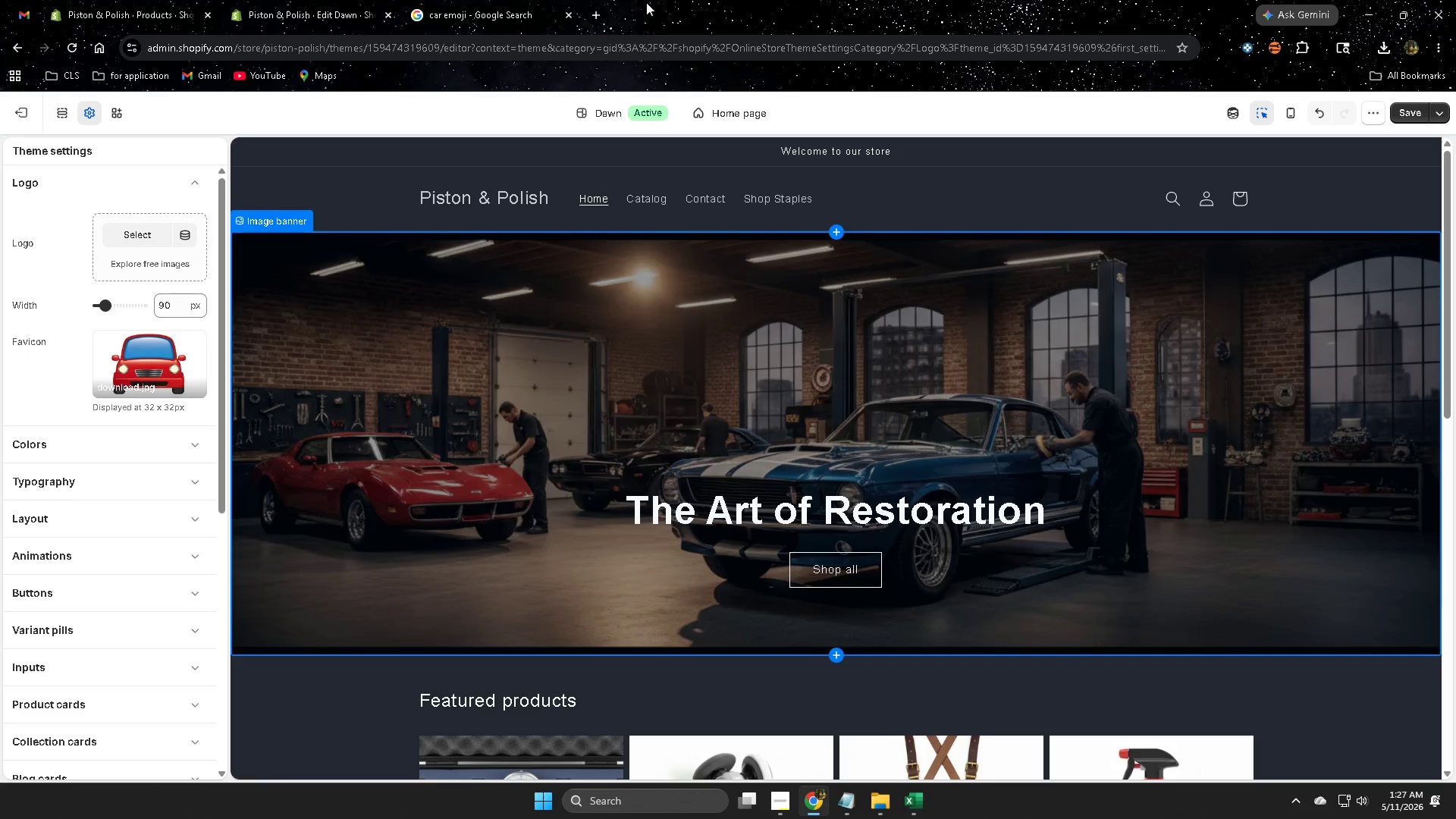 
left_click([495, 5])
 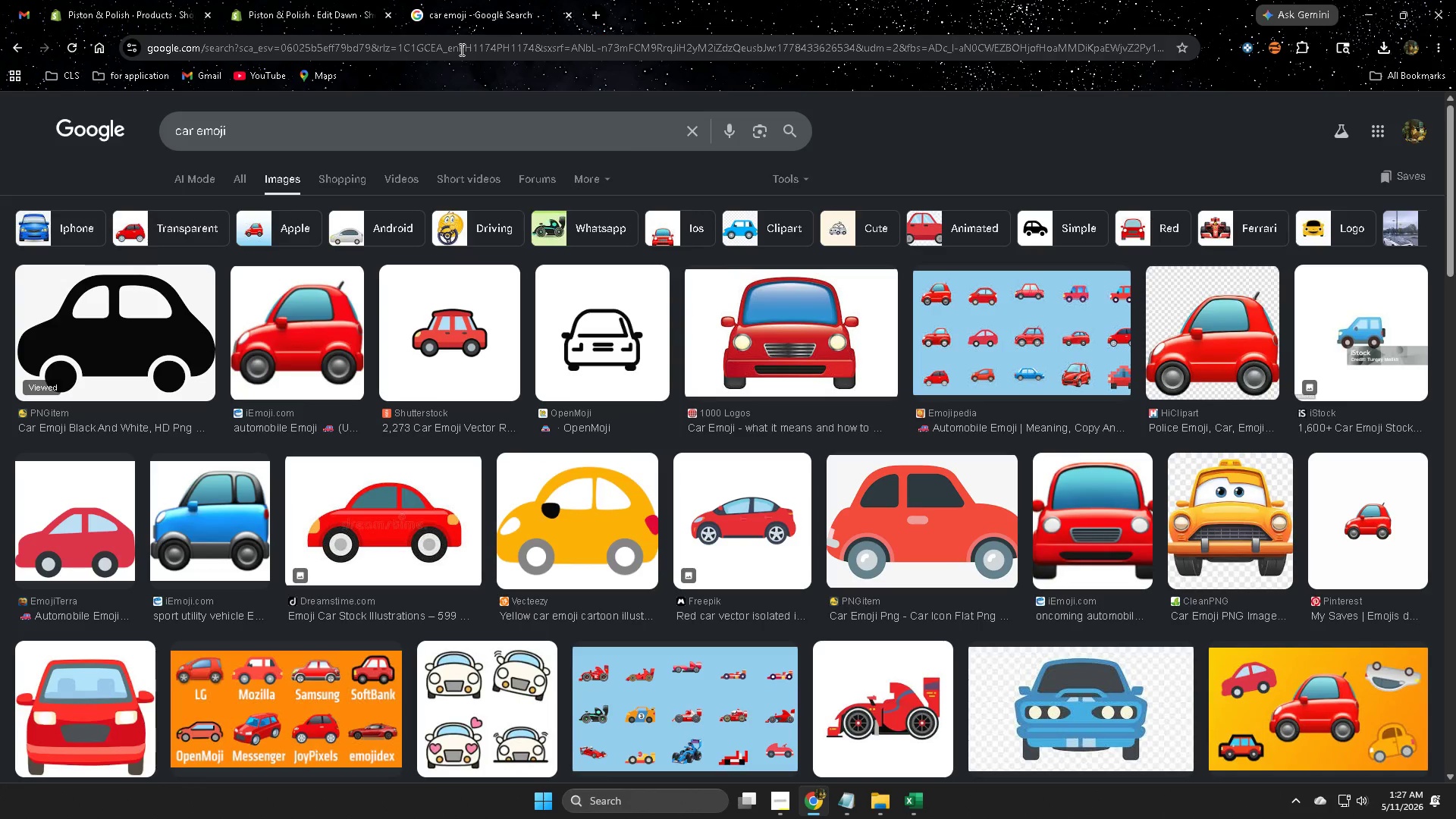 
left_click([459, 52])
 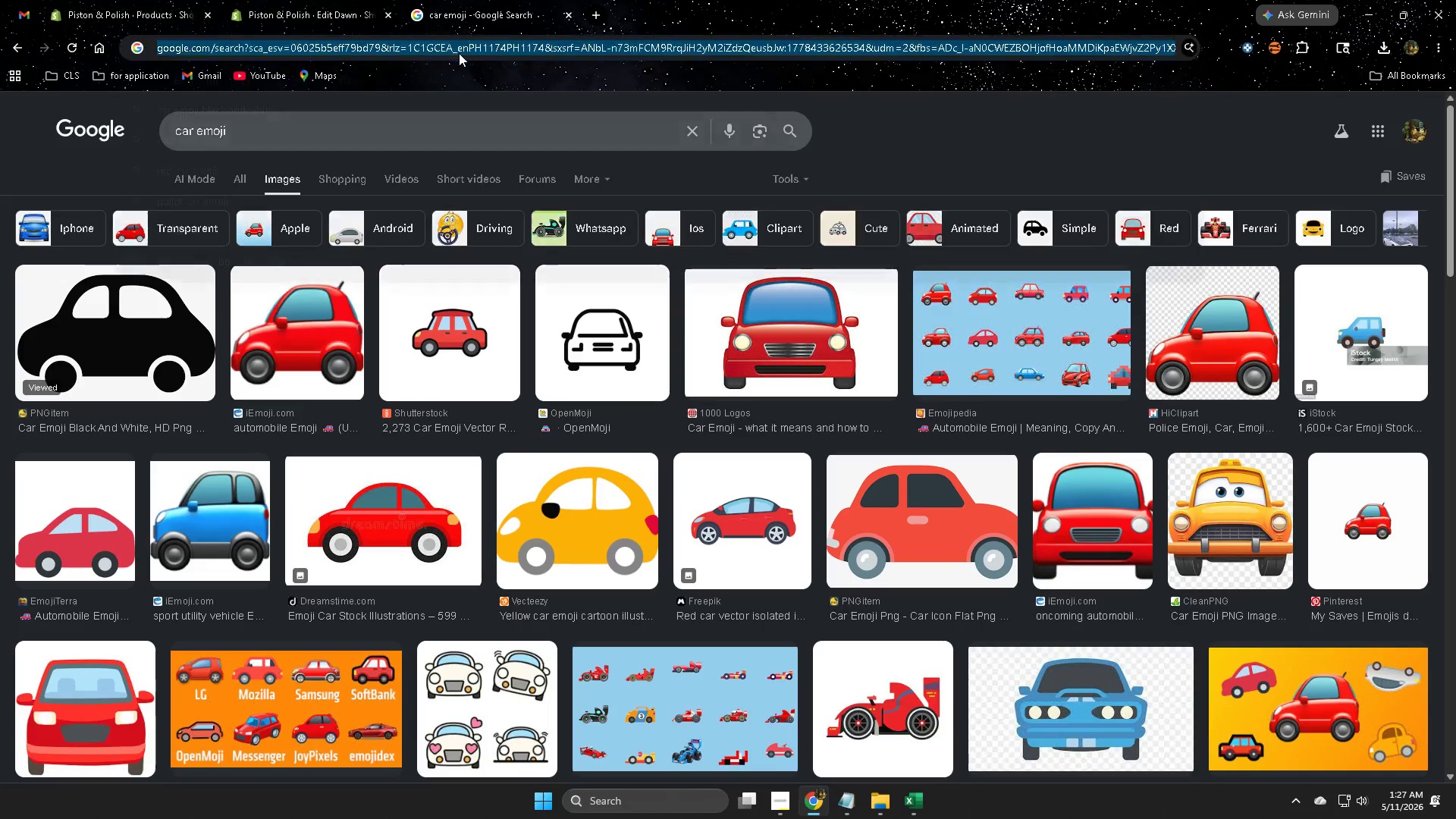 
type(ca)
 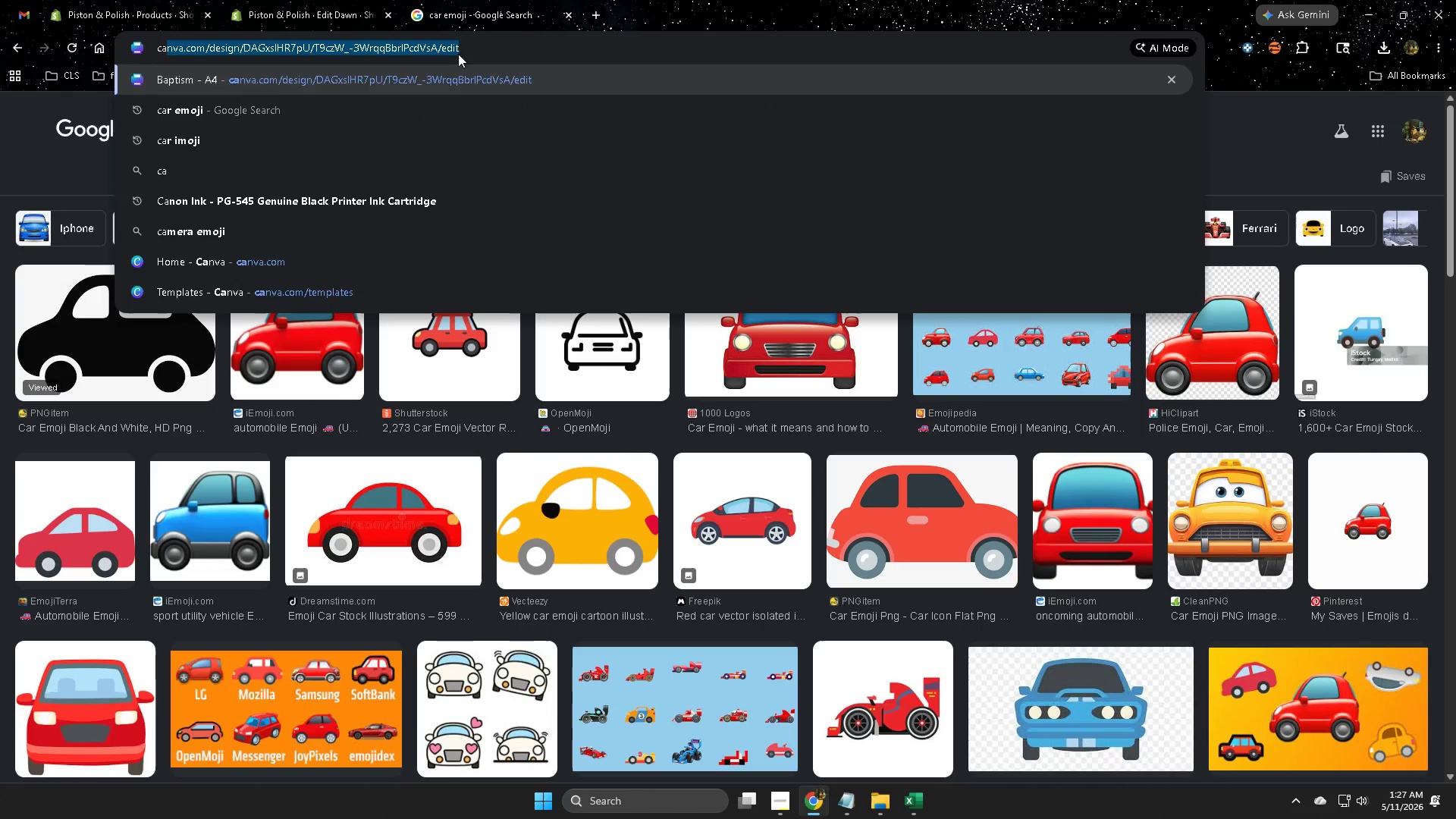 
key(Enter)
 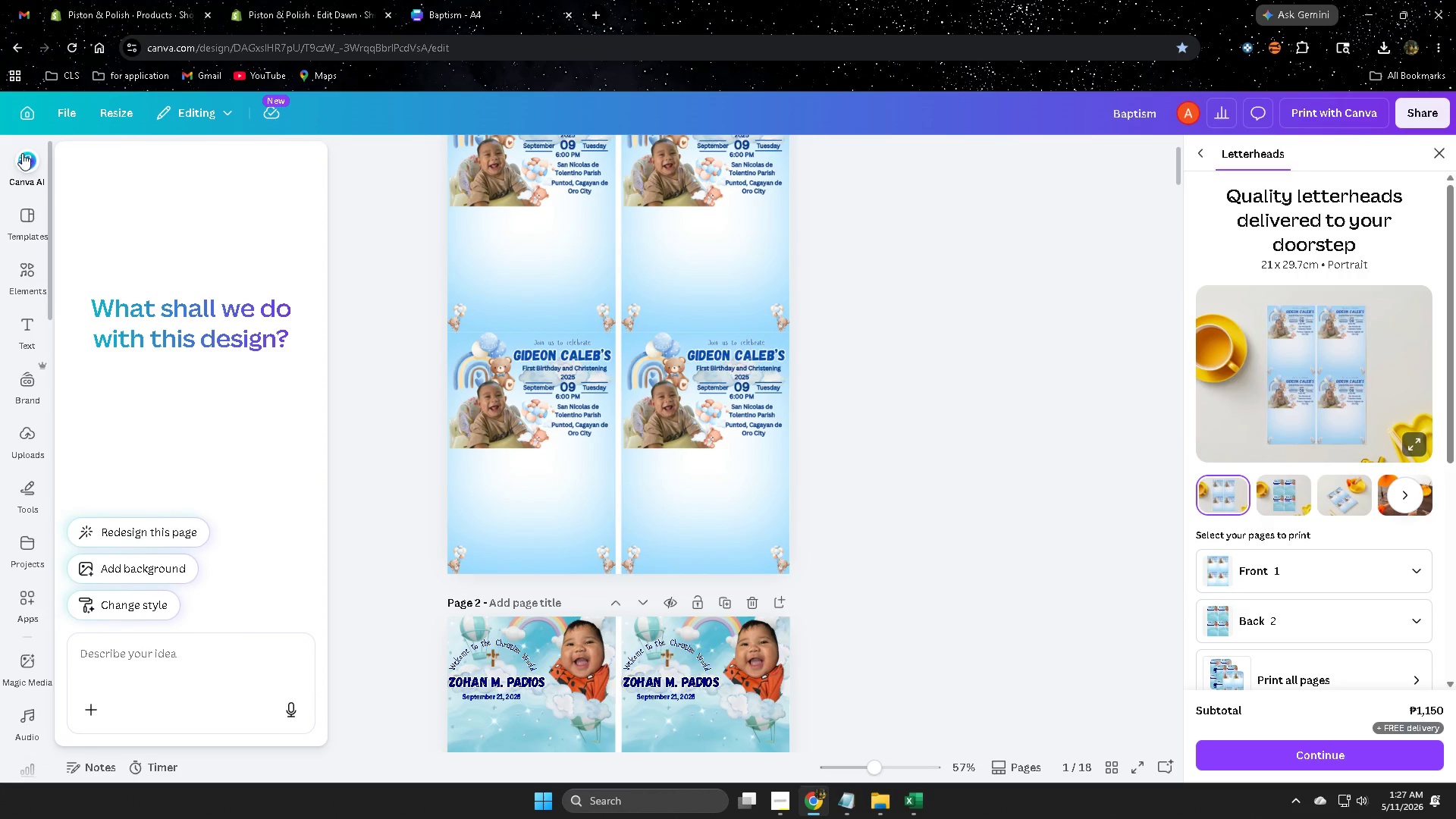 
wait(15.31)
 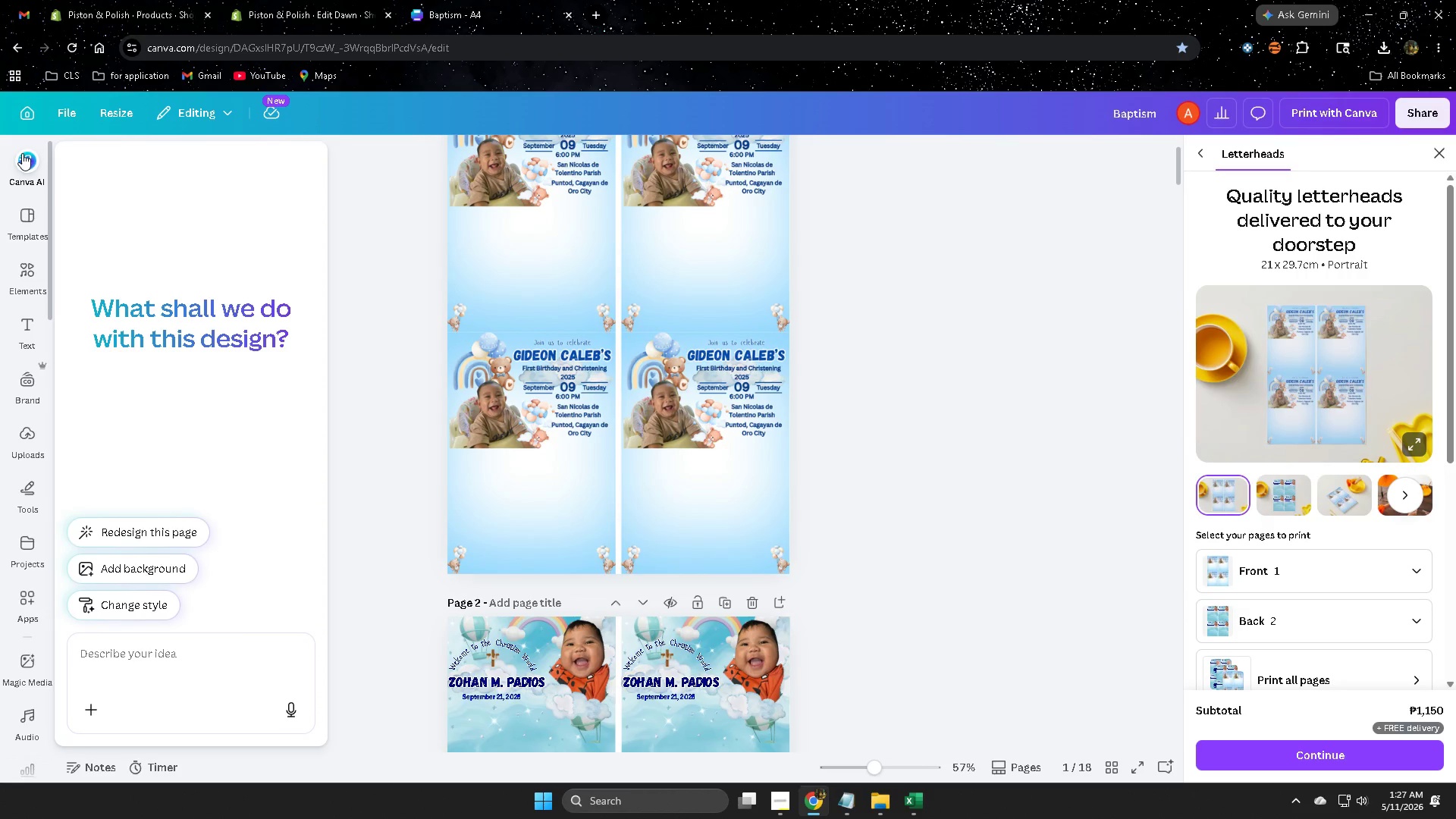 
left_click([1442, 155])
 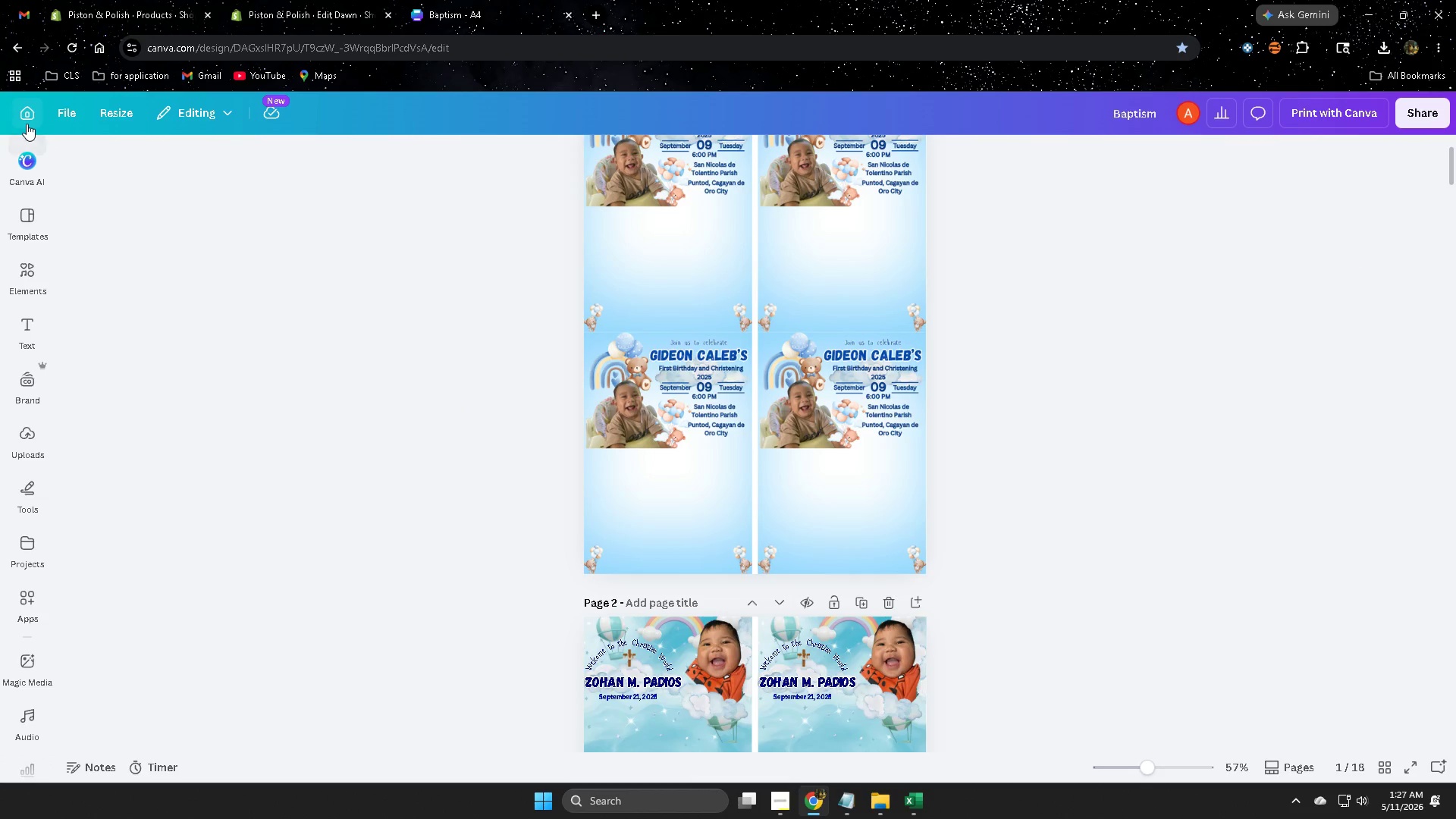 
left_click([27, 123])
 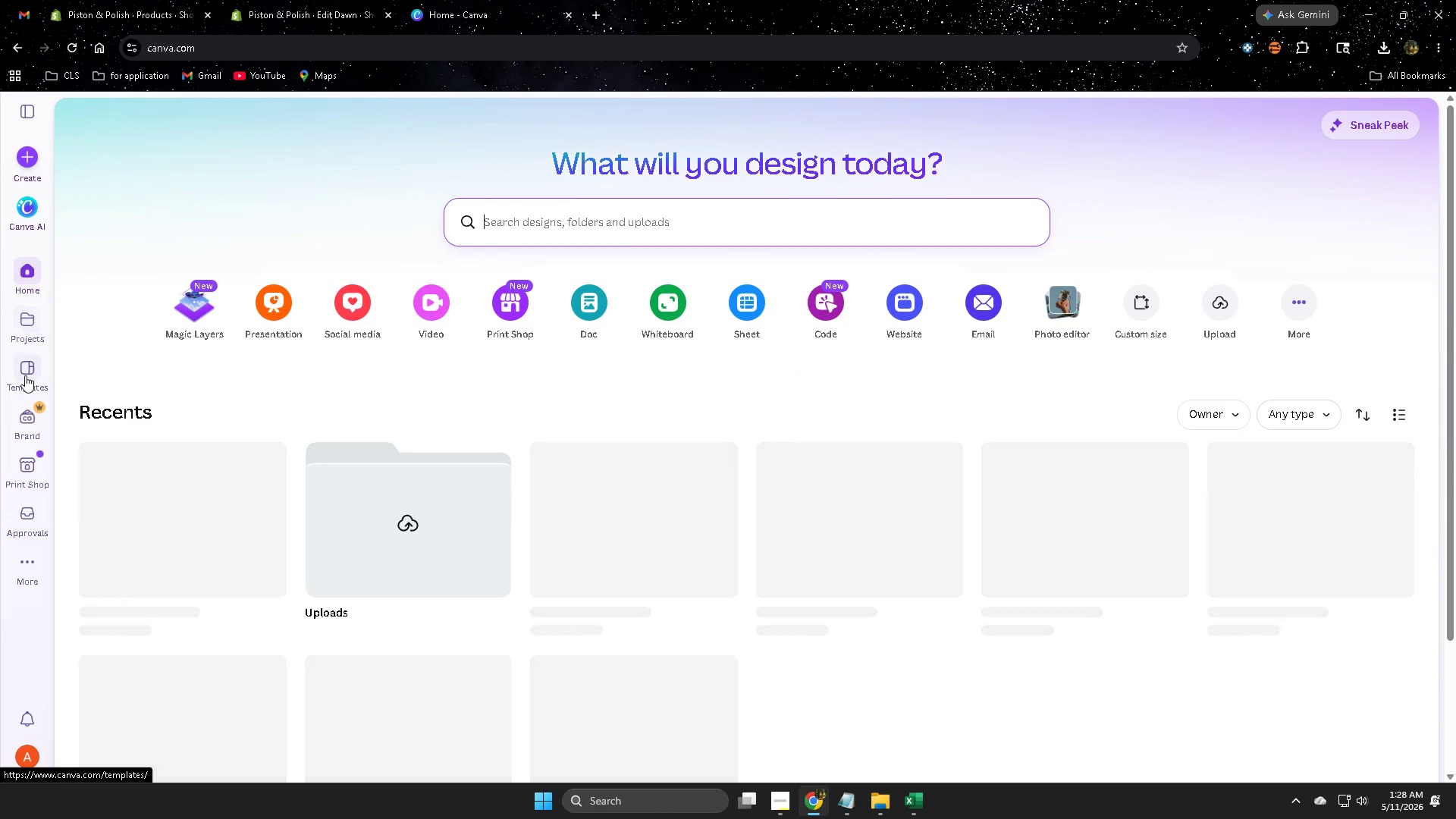 
wait(5.16)
 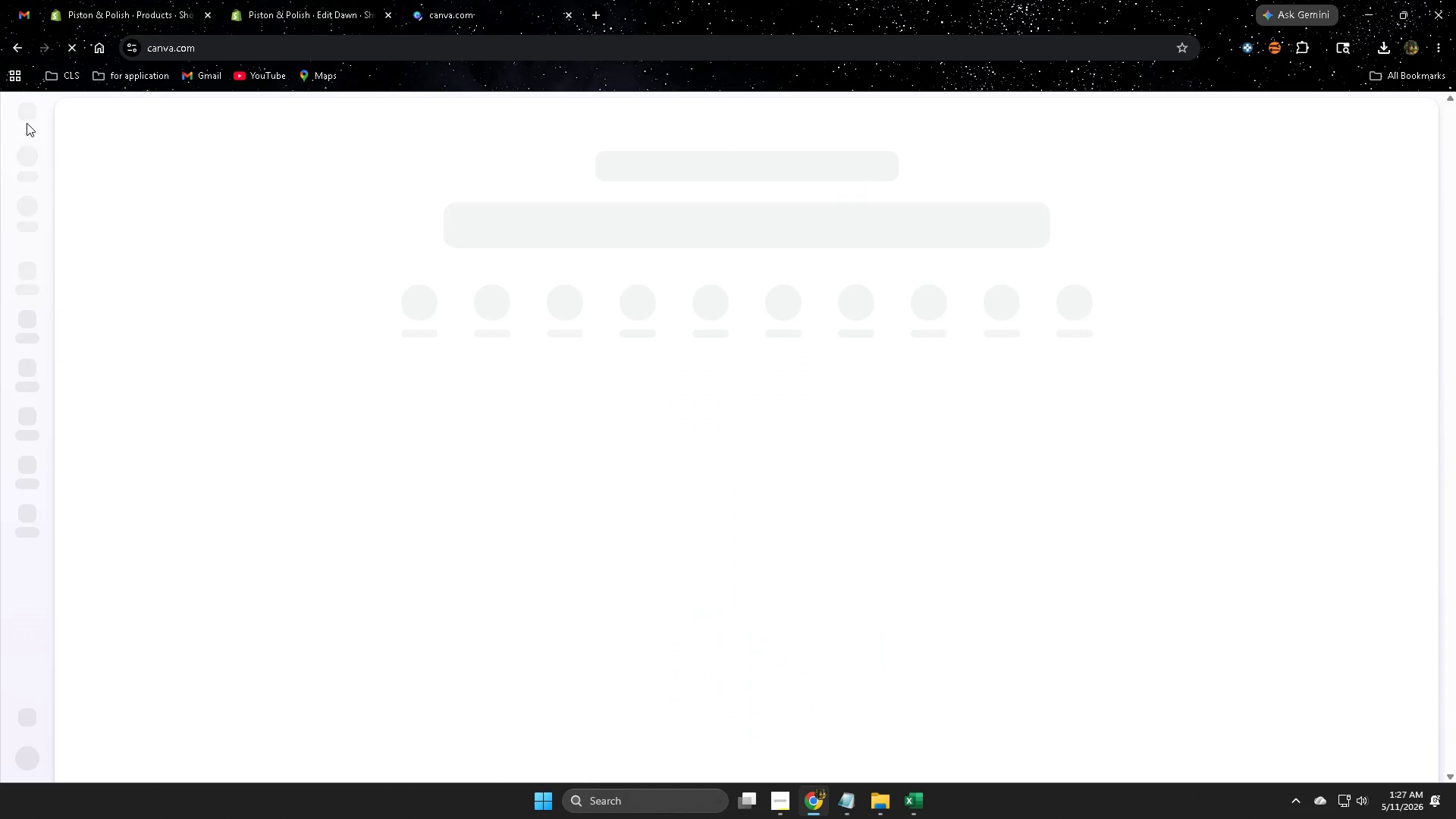 
left_click([25, 378])
 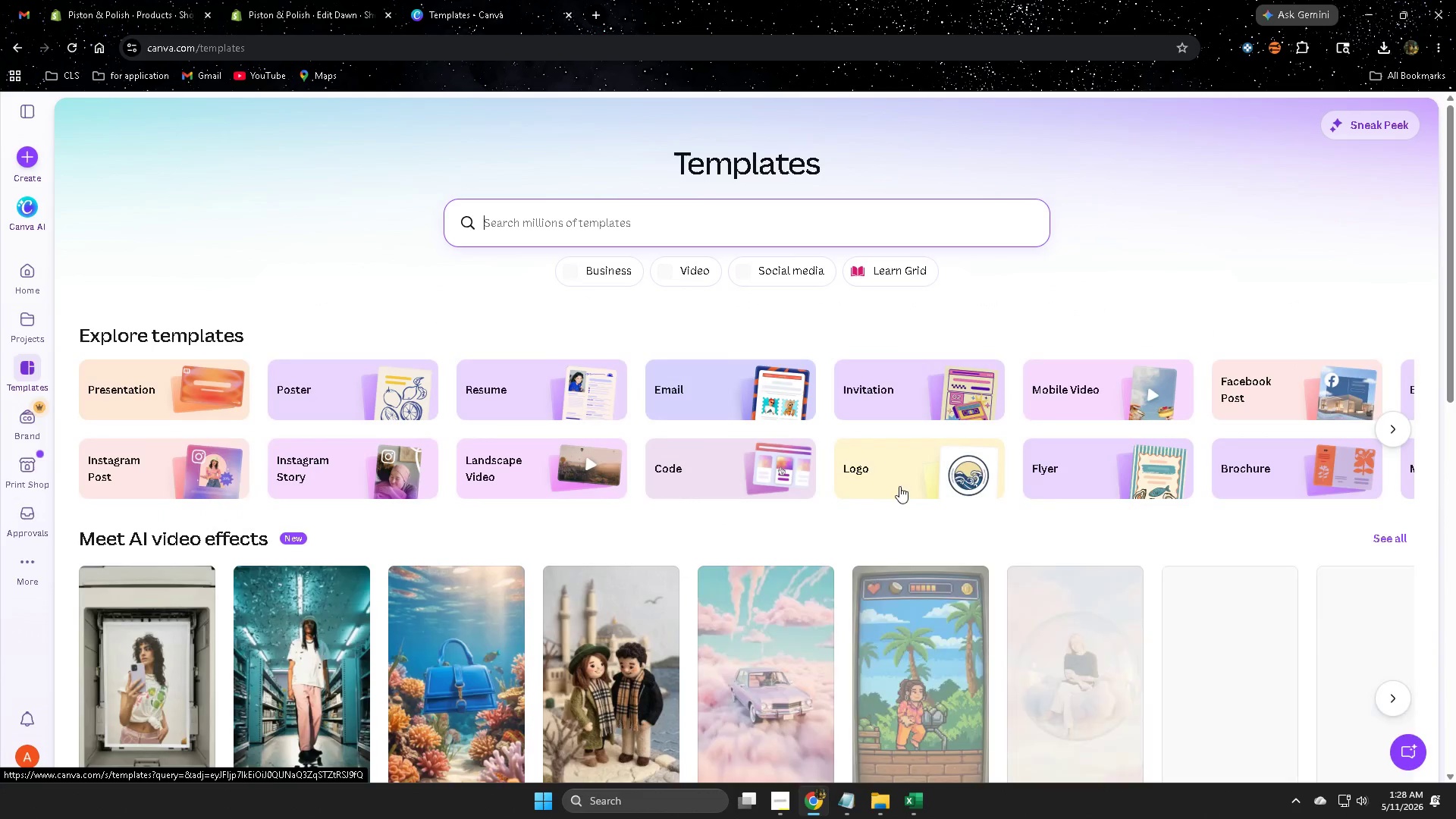 
scroll: coordinate [1138, 629], scroll_direction: down, amount: 8.0
 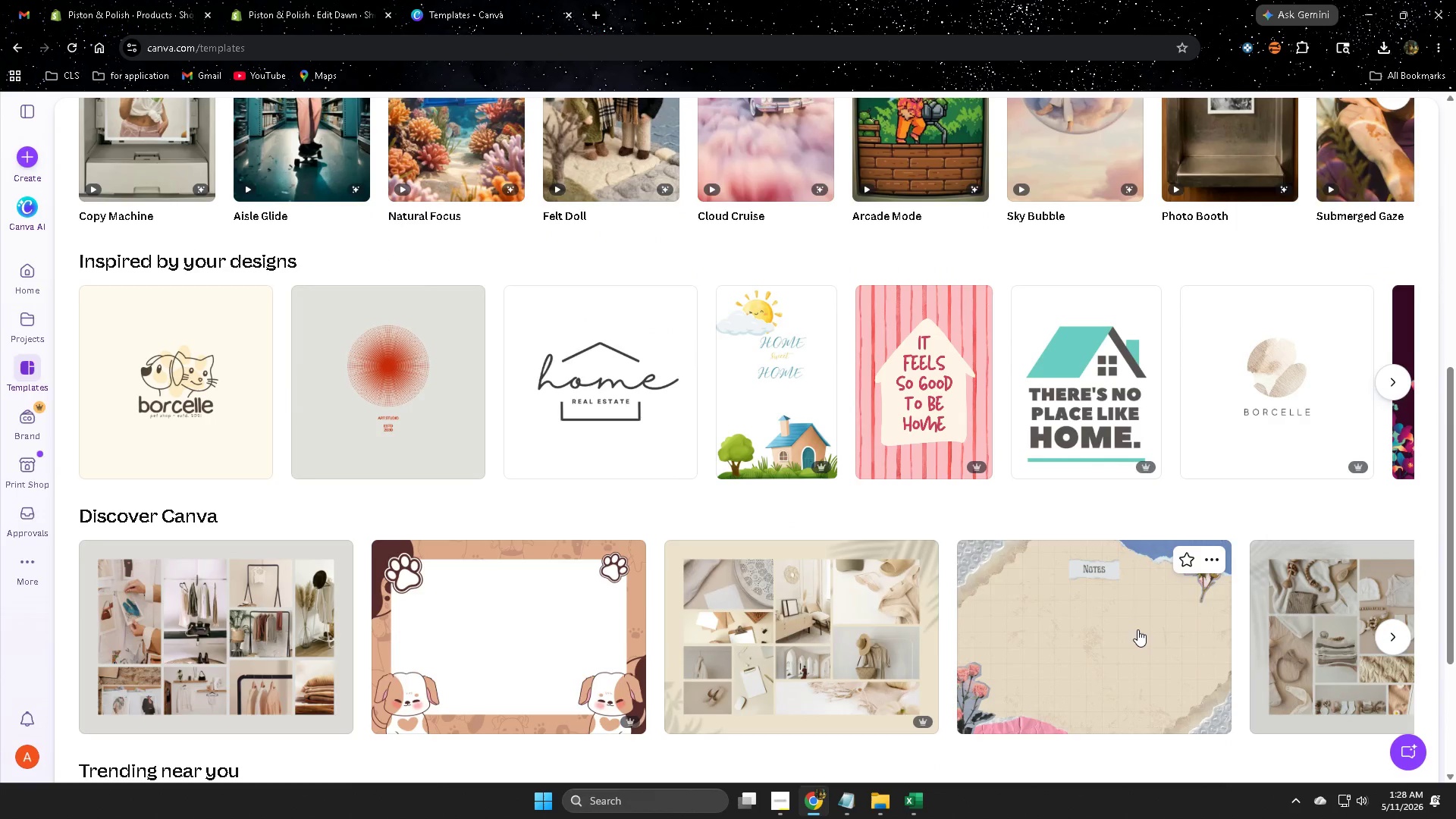 
scroll: coordinate [1064, 615], scroll_direction: up, amount: 10.0
 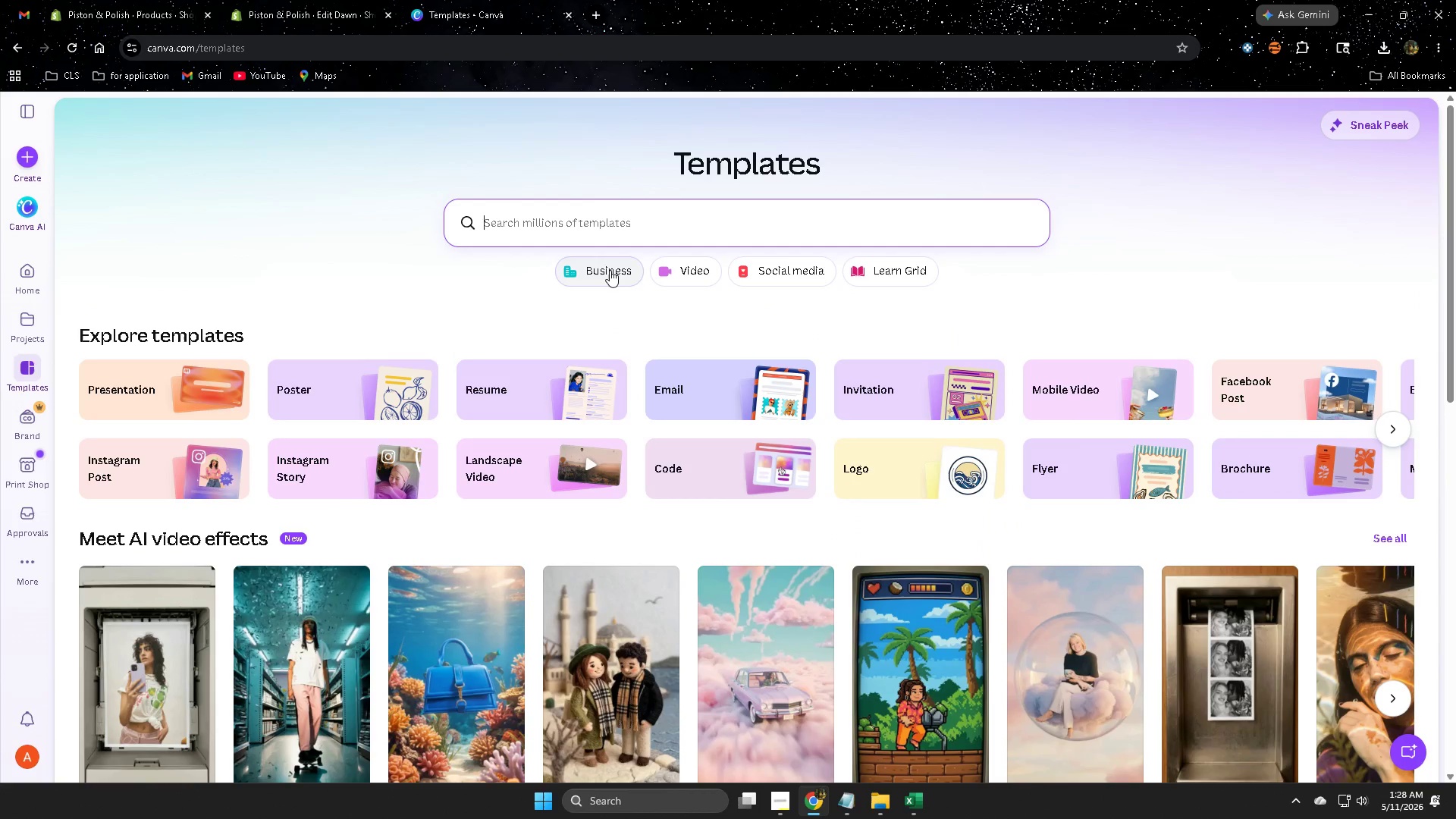 
type(logo for )